 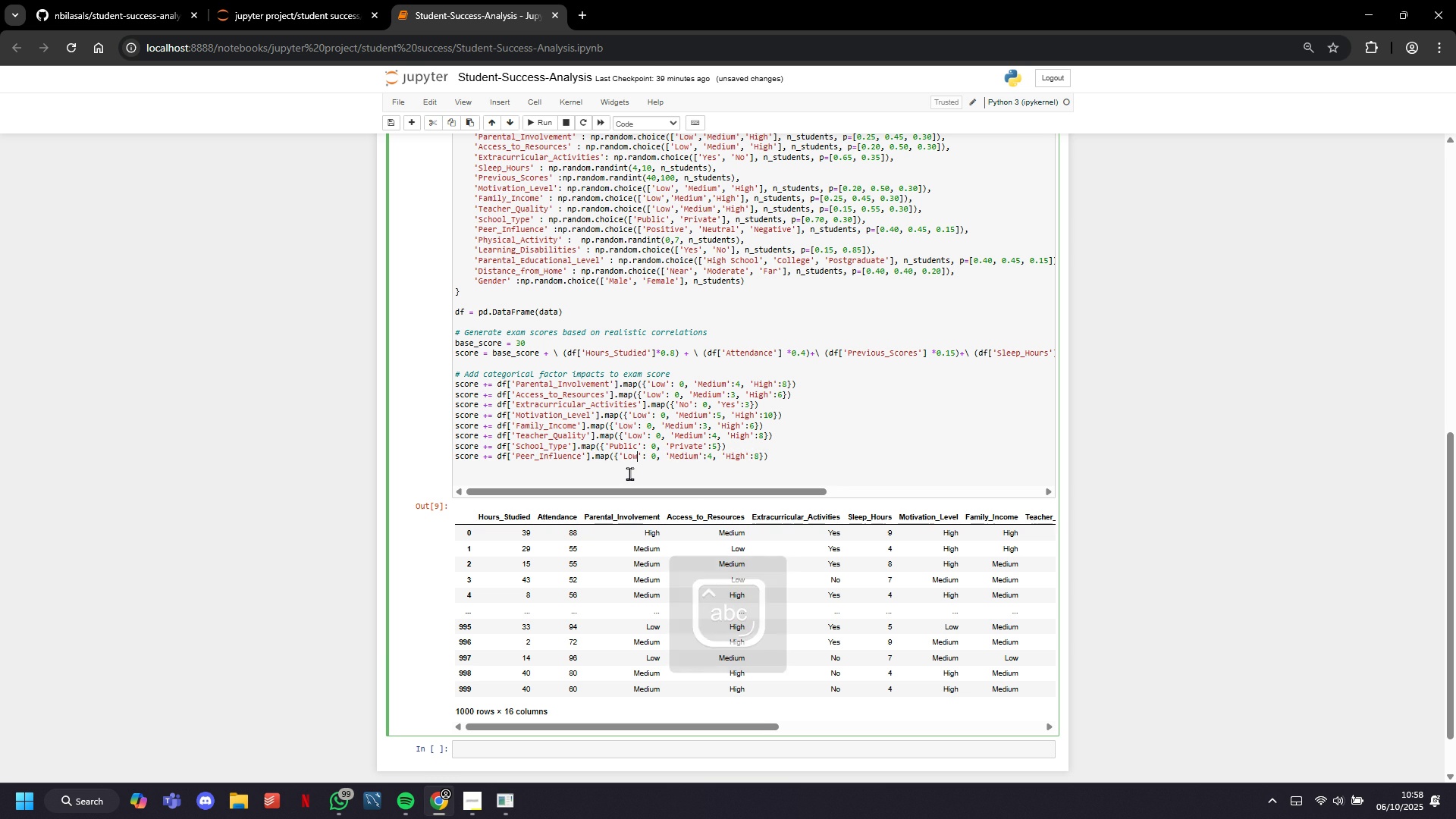 
key(ArrowRight)
 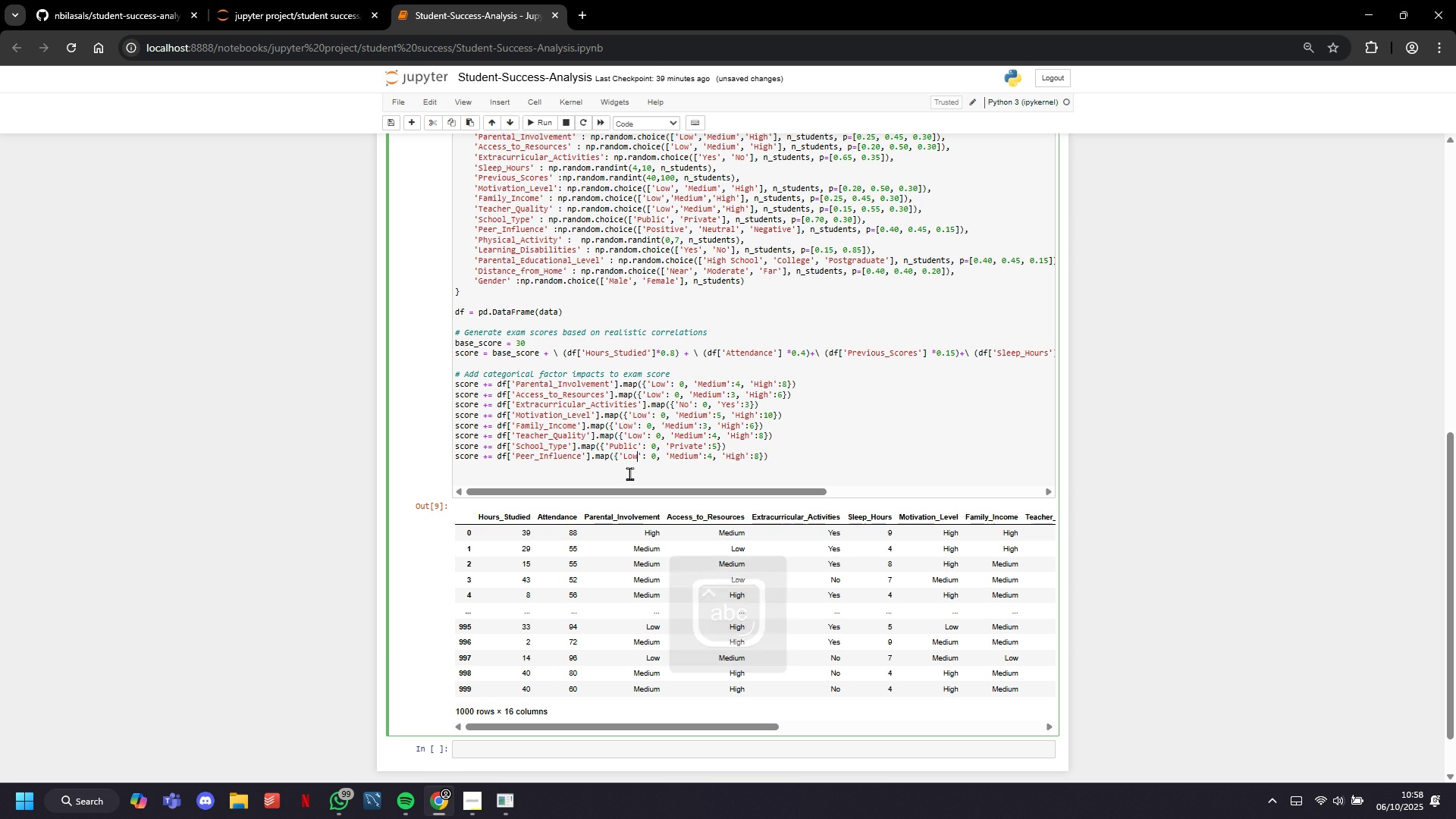 
key(Backspace)
key(Backspace)
key(Backspace)
type(Neagtive)
key(Backspace)
key(Backspace)
key(Backspace)
key(Backspace)
key(Backspace)
key(Backspace)
type(hative)
 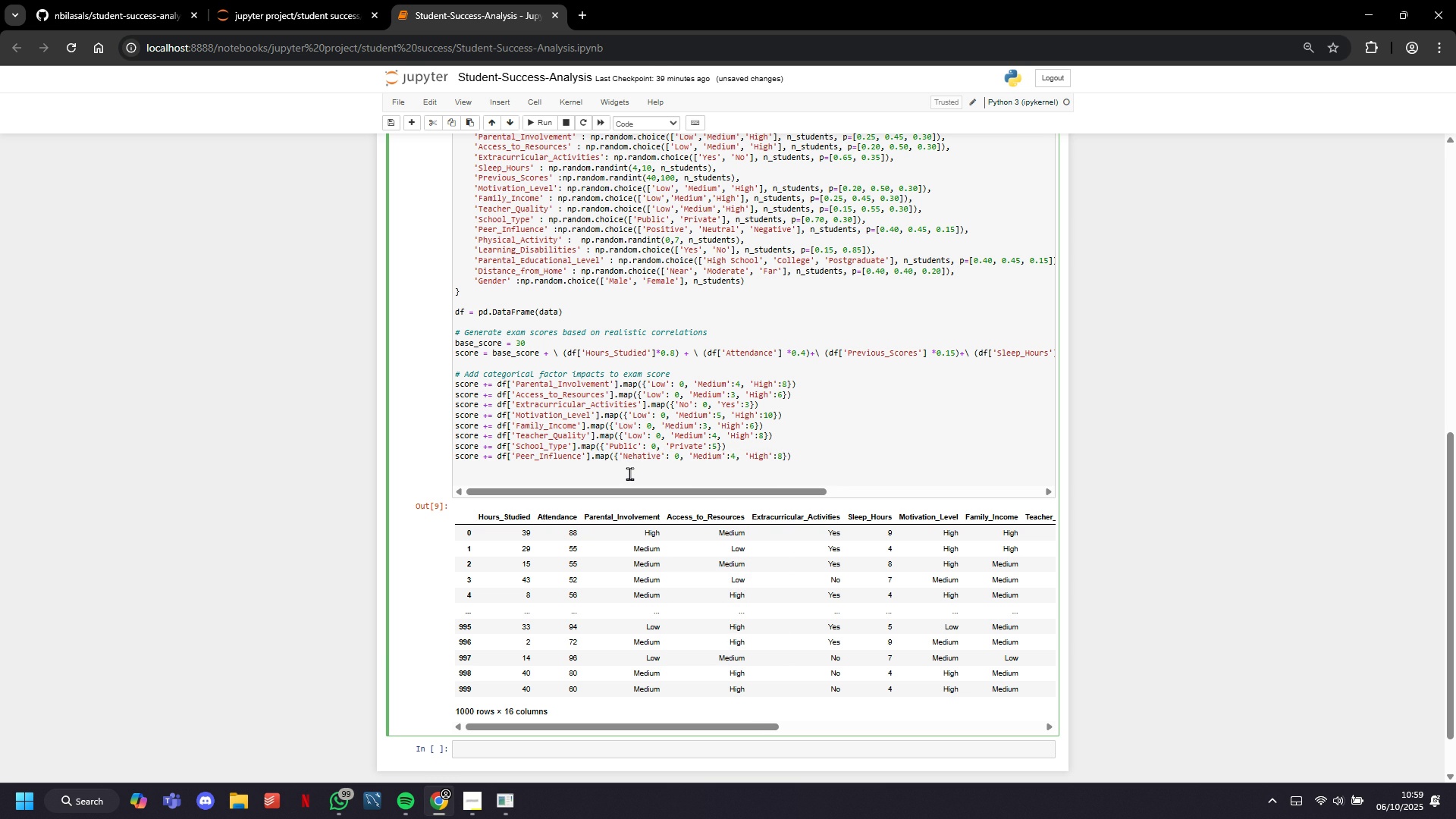 
key(ArrowRight)
 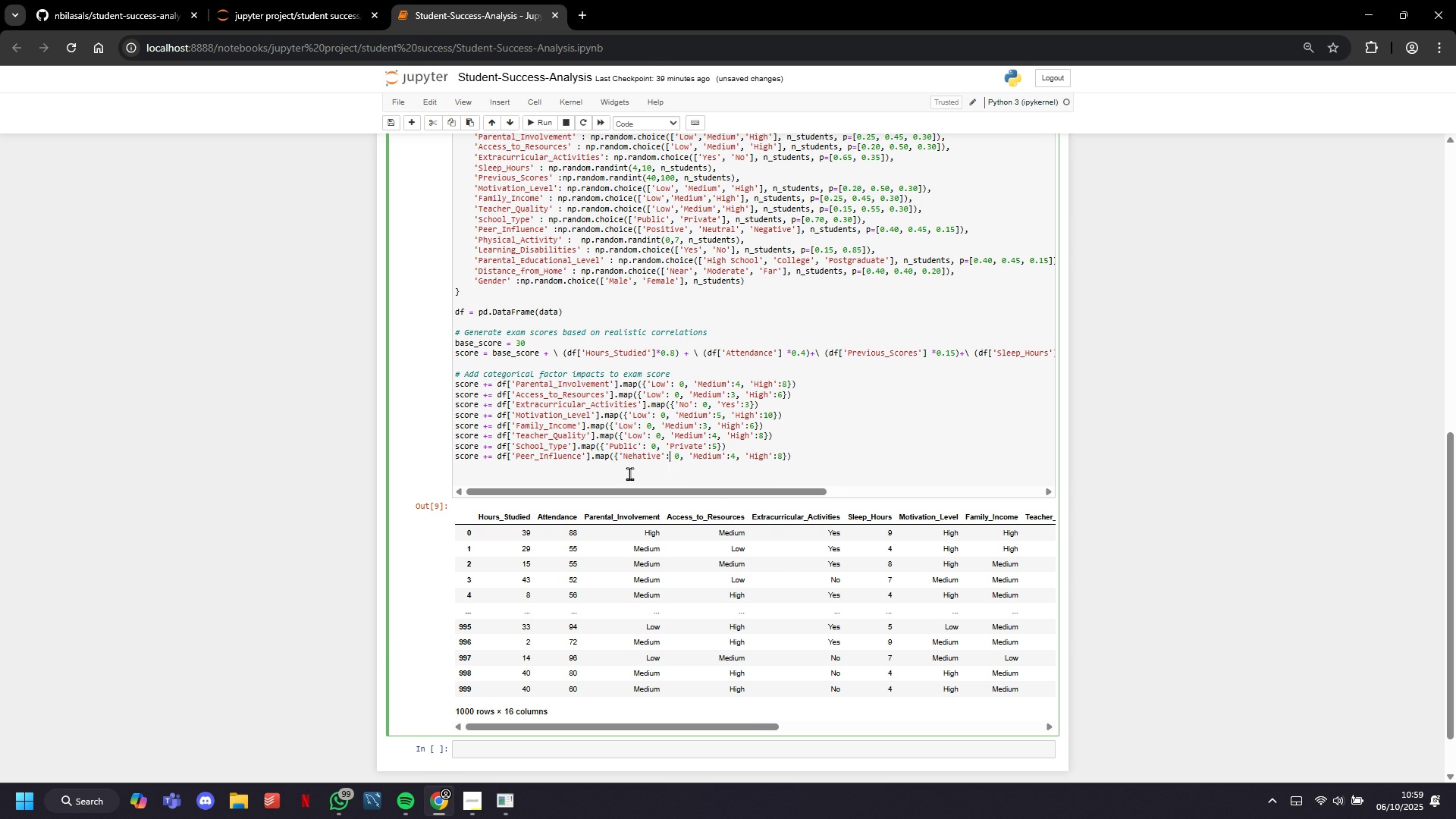 
key(ArrowRight)
 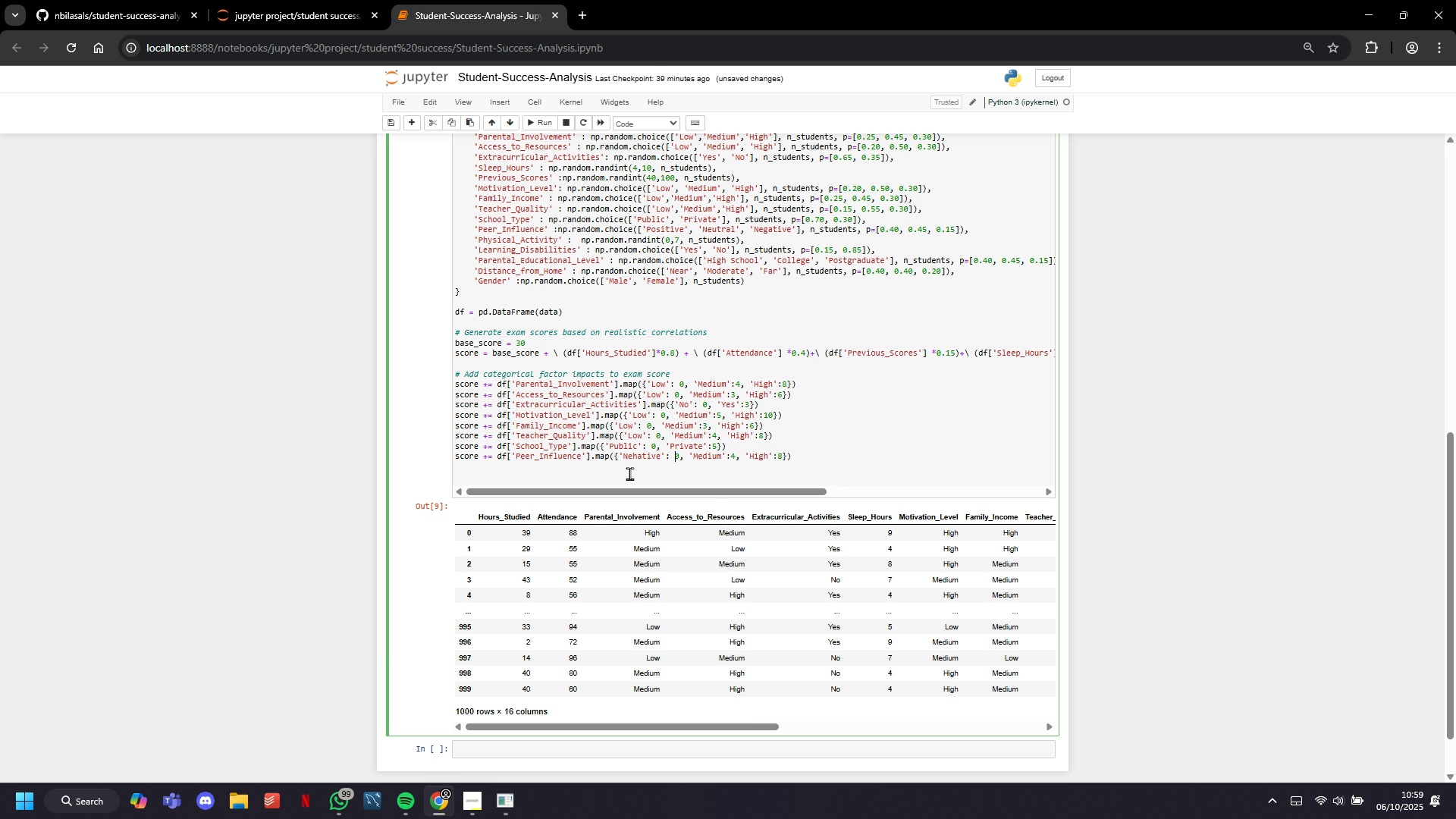 
key(ArrowRight)
 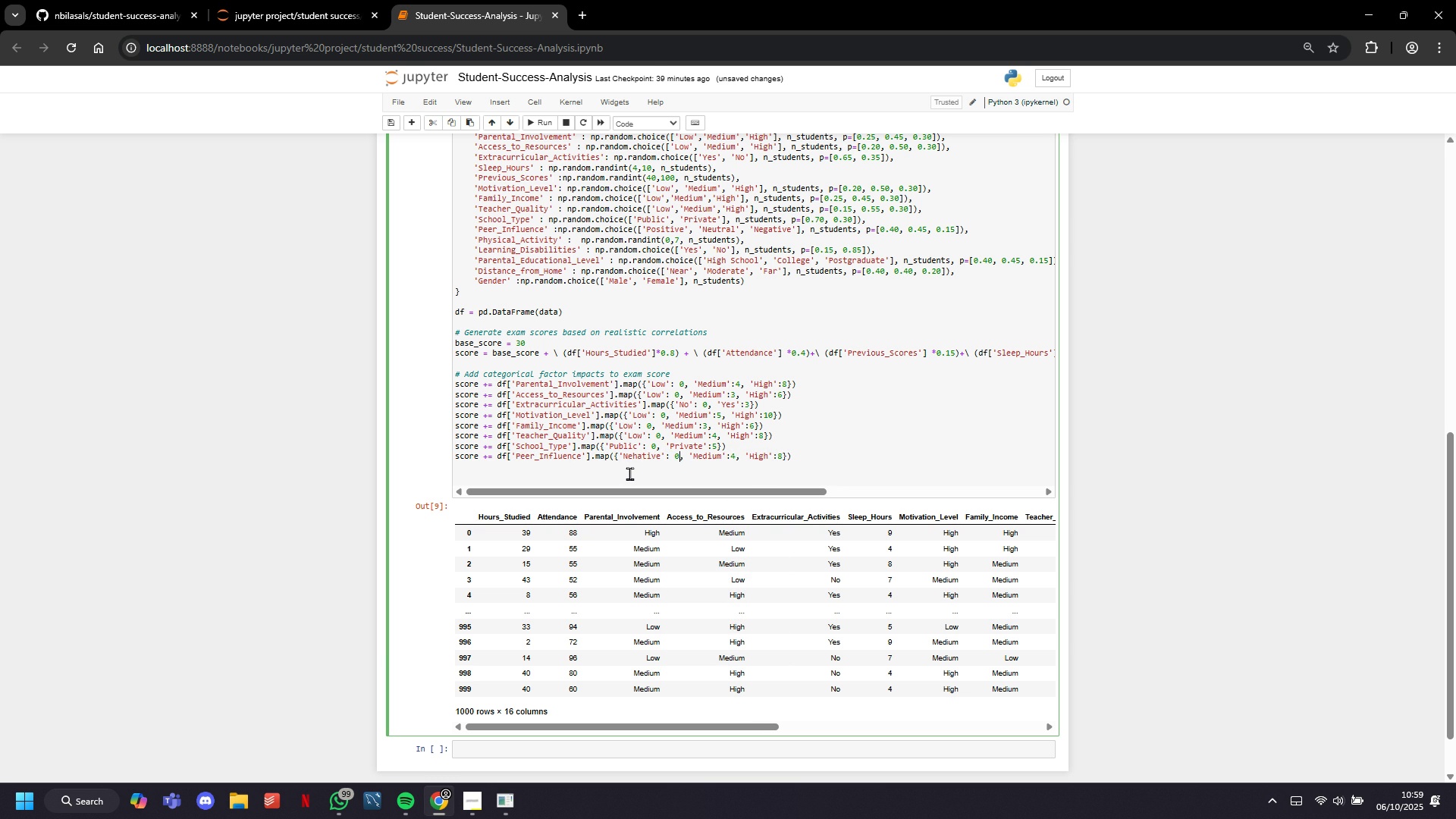 
key(ArrowRight)
 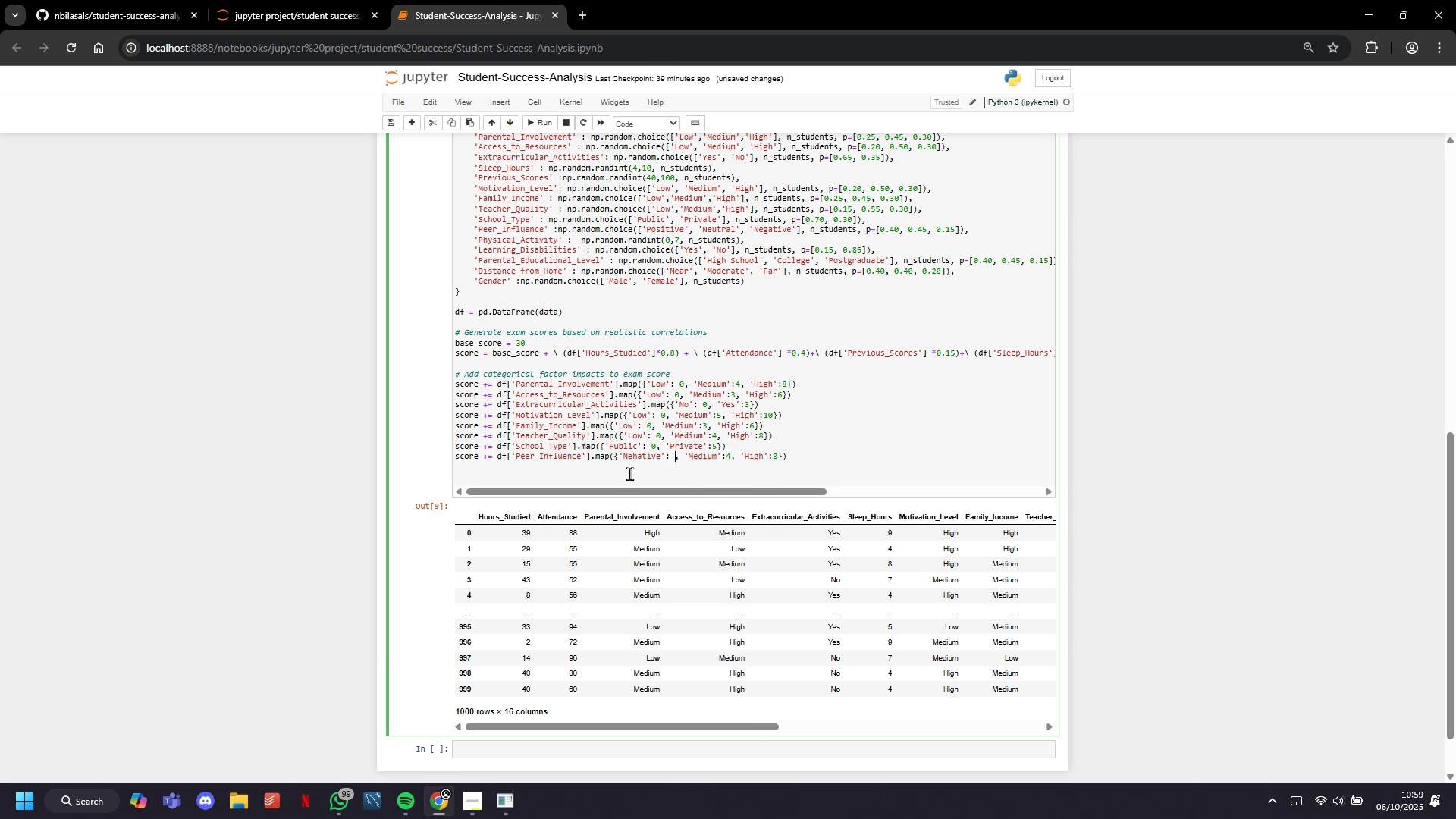 
key(Backspace)
 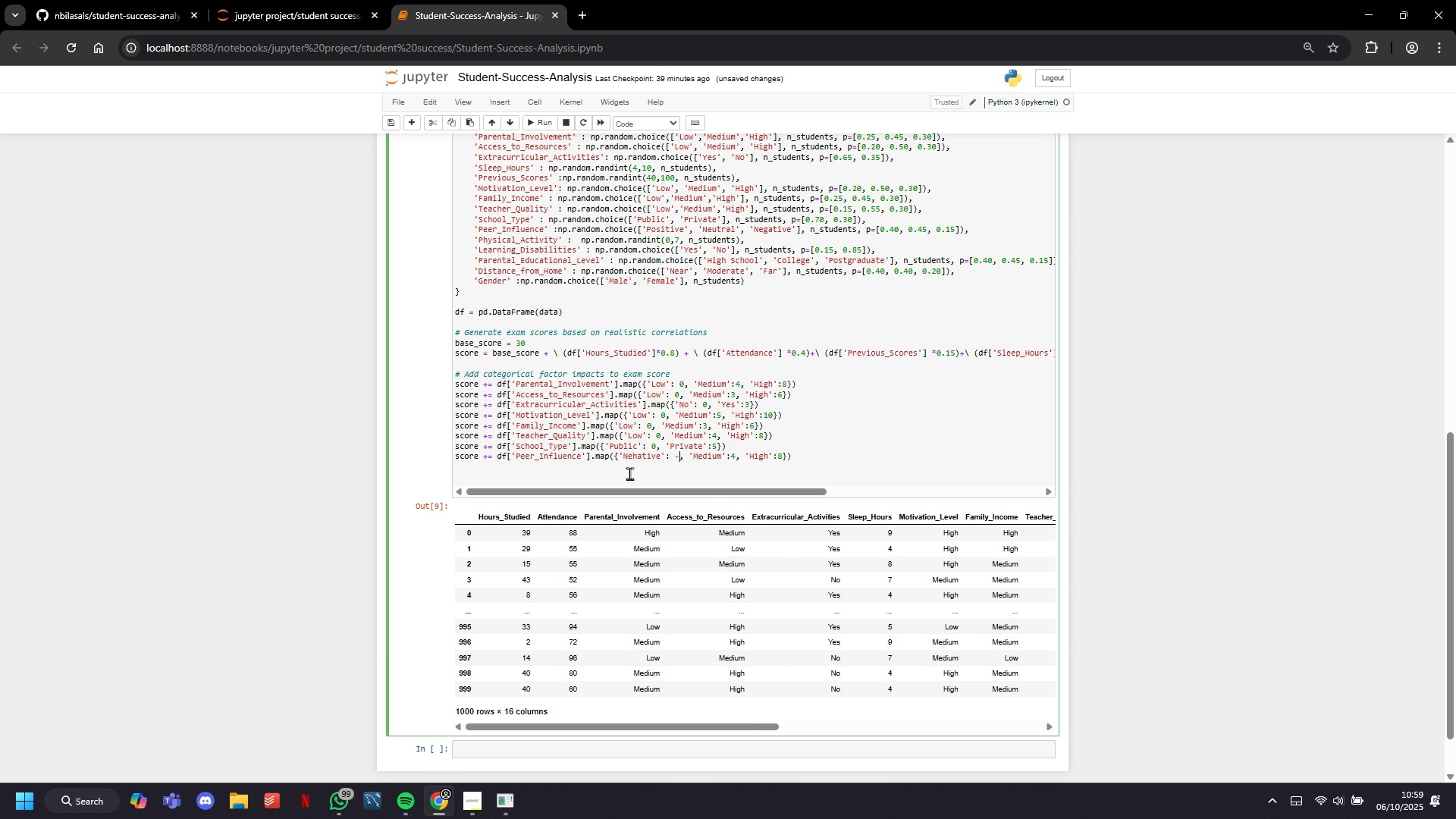 
key(Minus)
 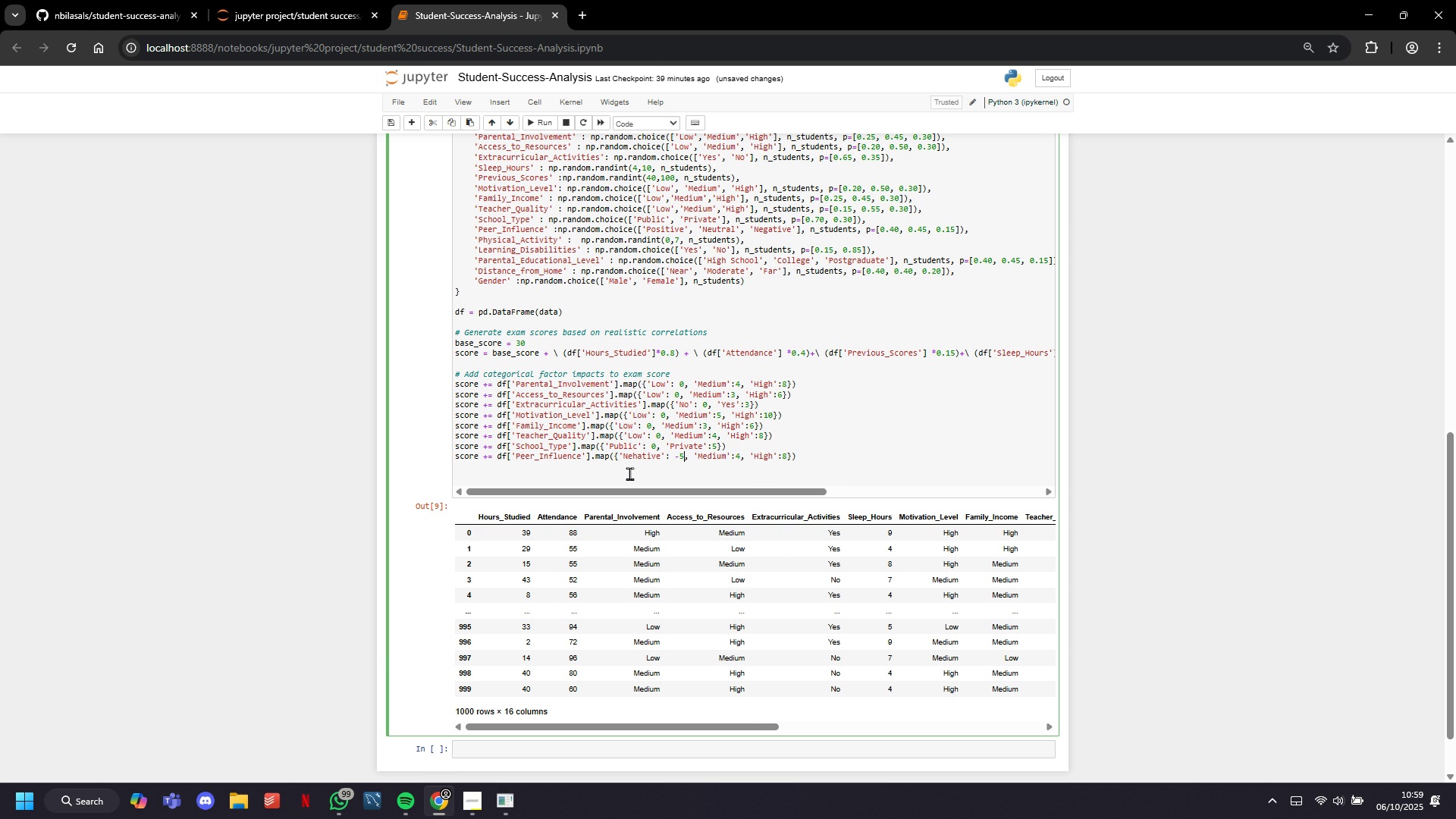 
key(5)